 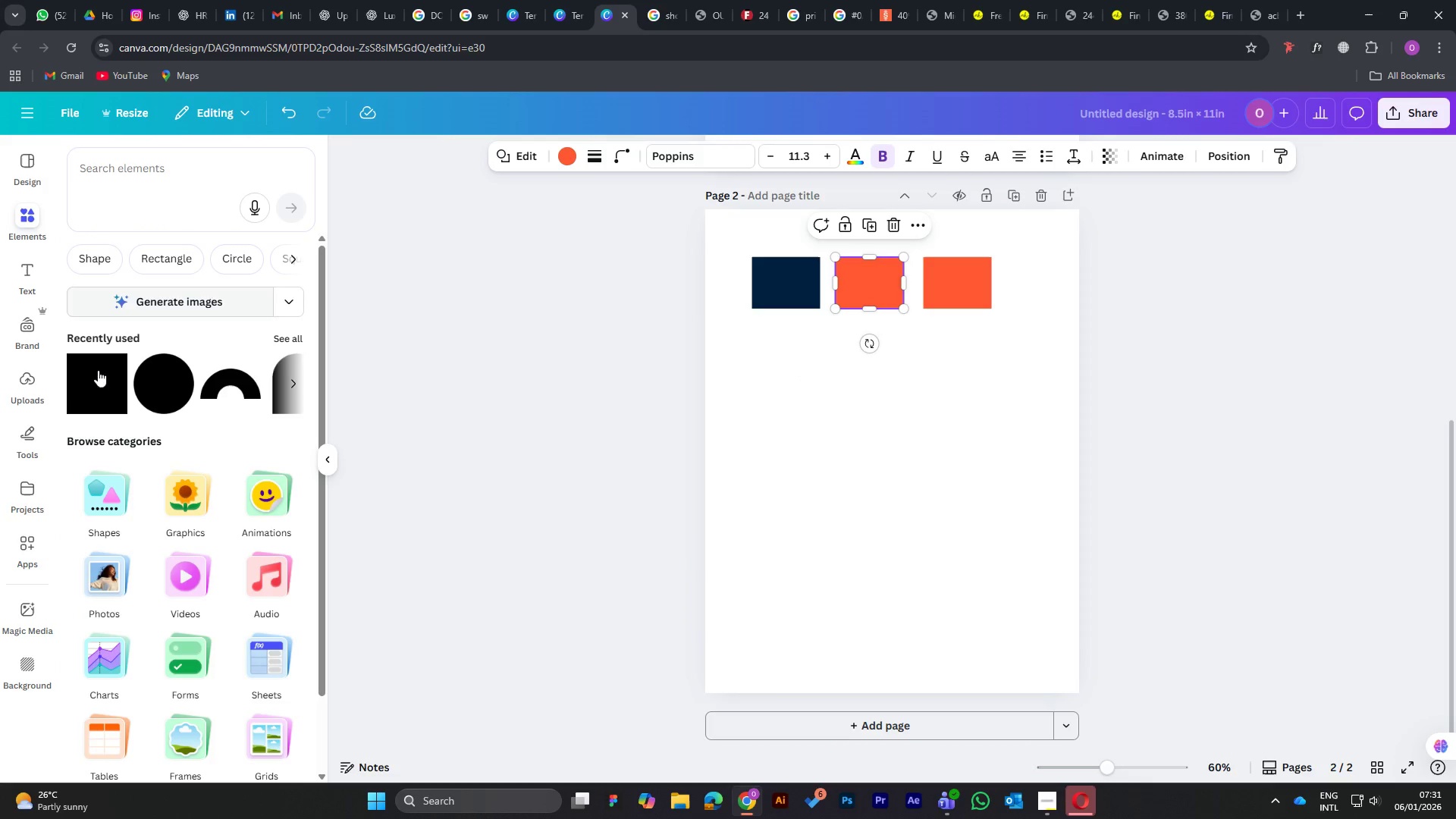 
left_click([568, 155])
 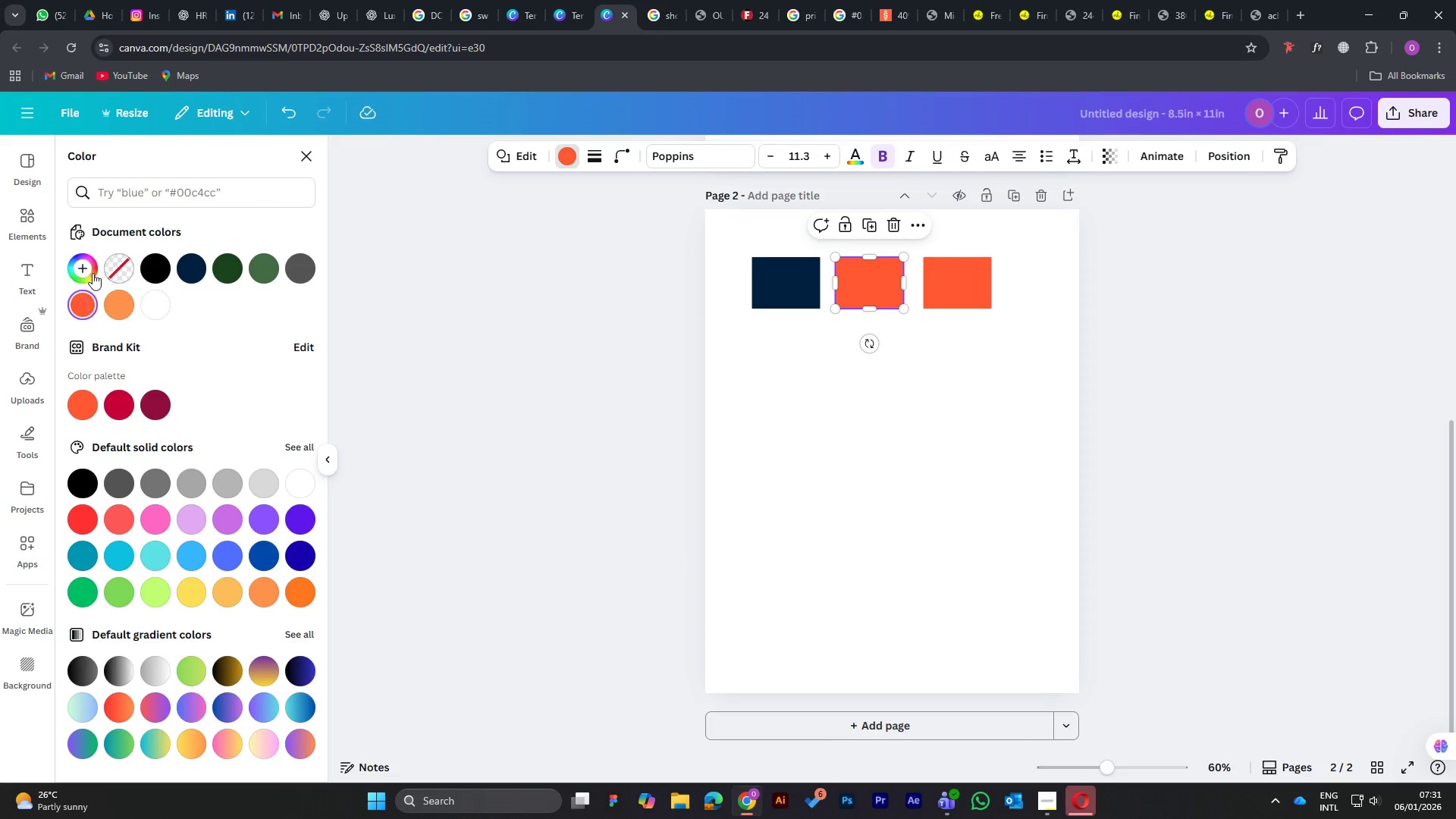 
left_click([86, 271])
 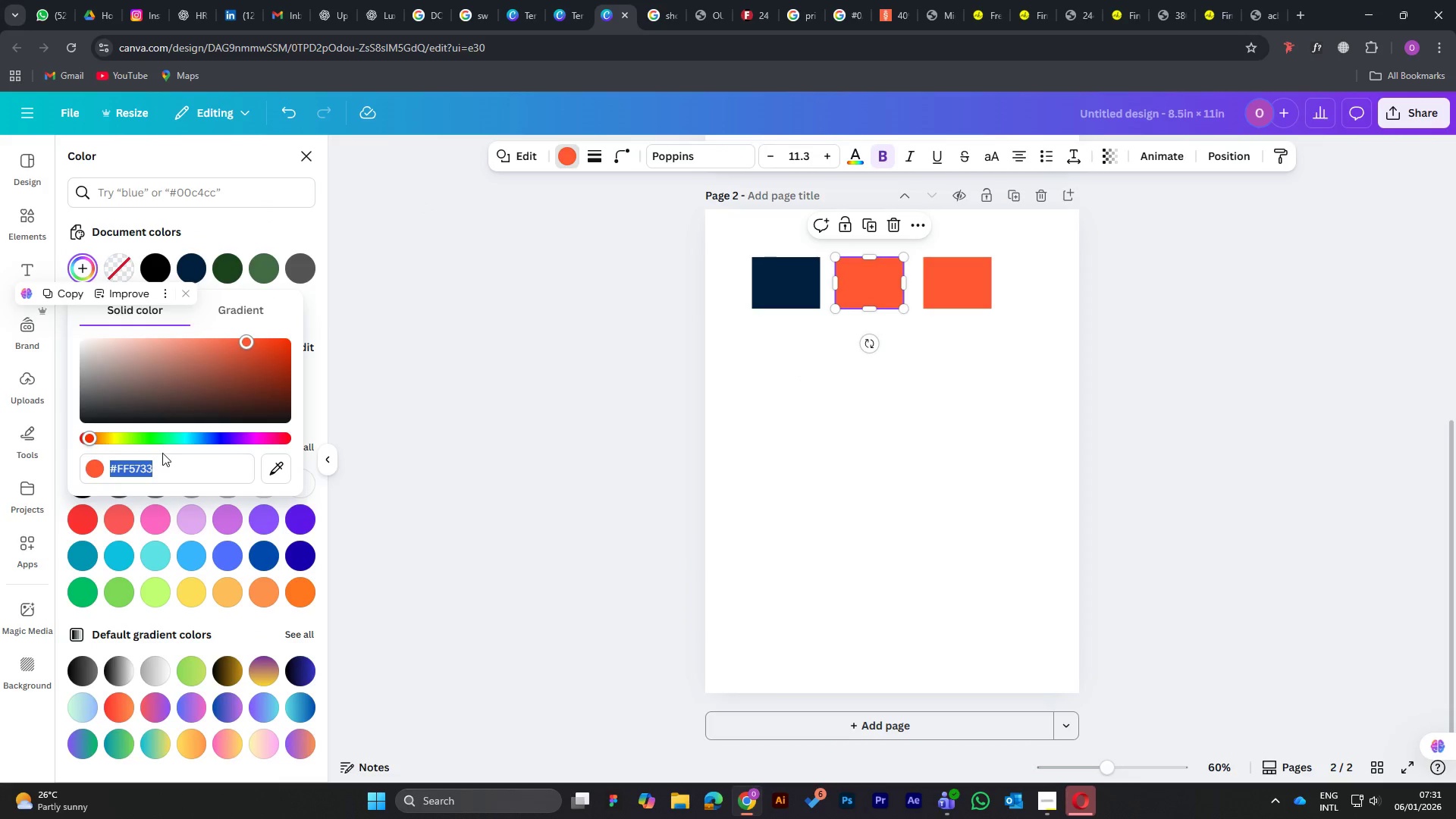 
key(Control+V)
 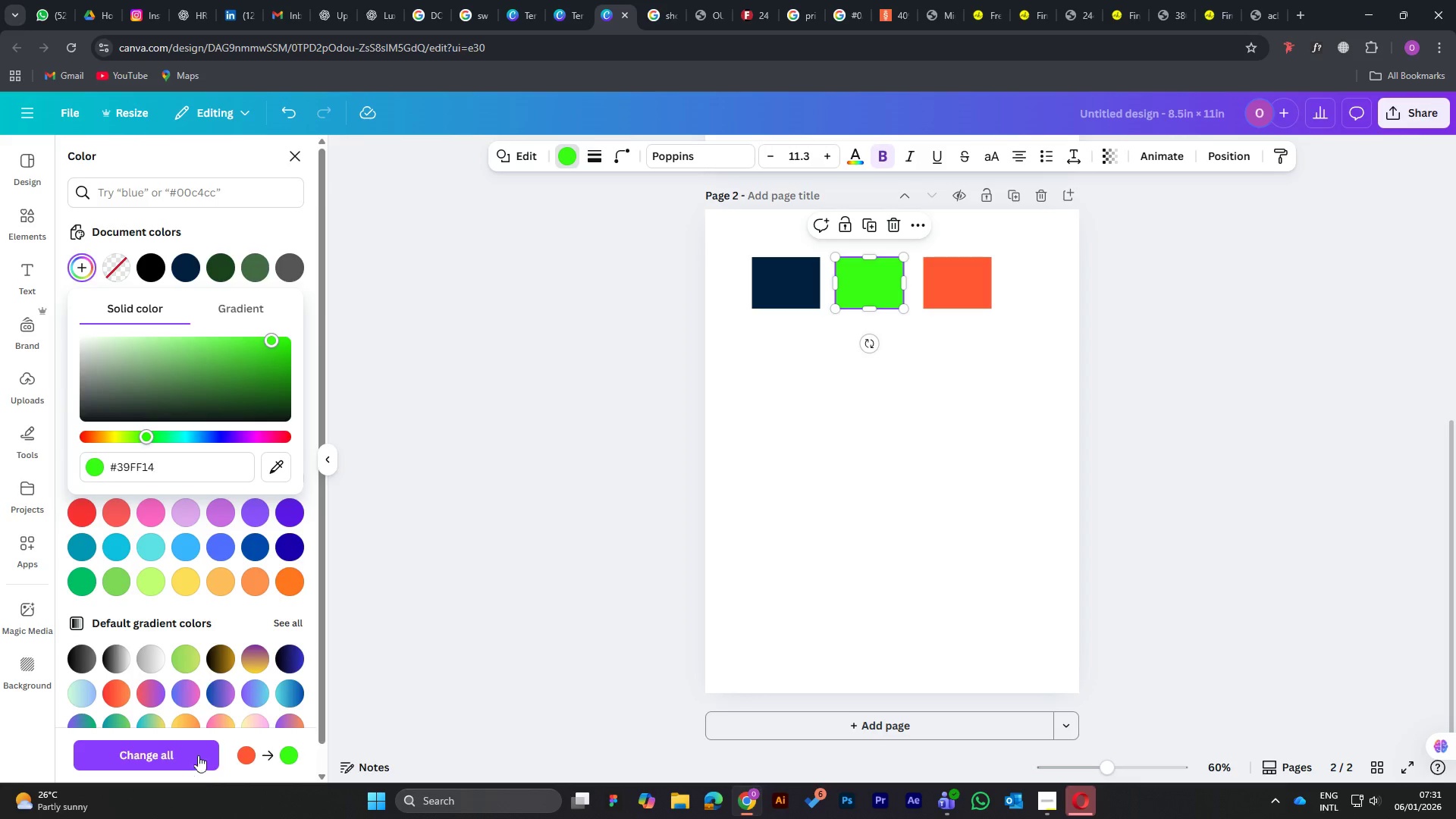 
key(Enter)
 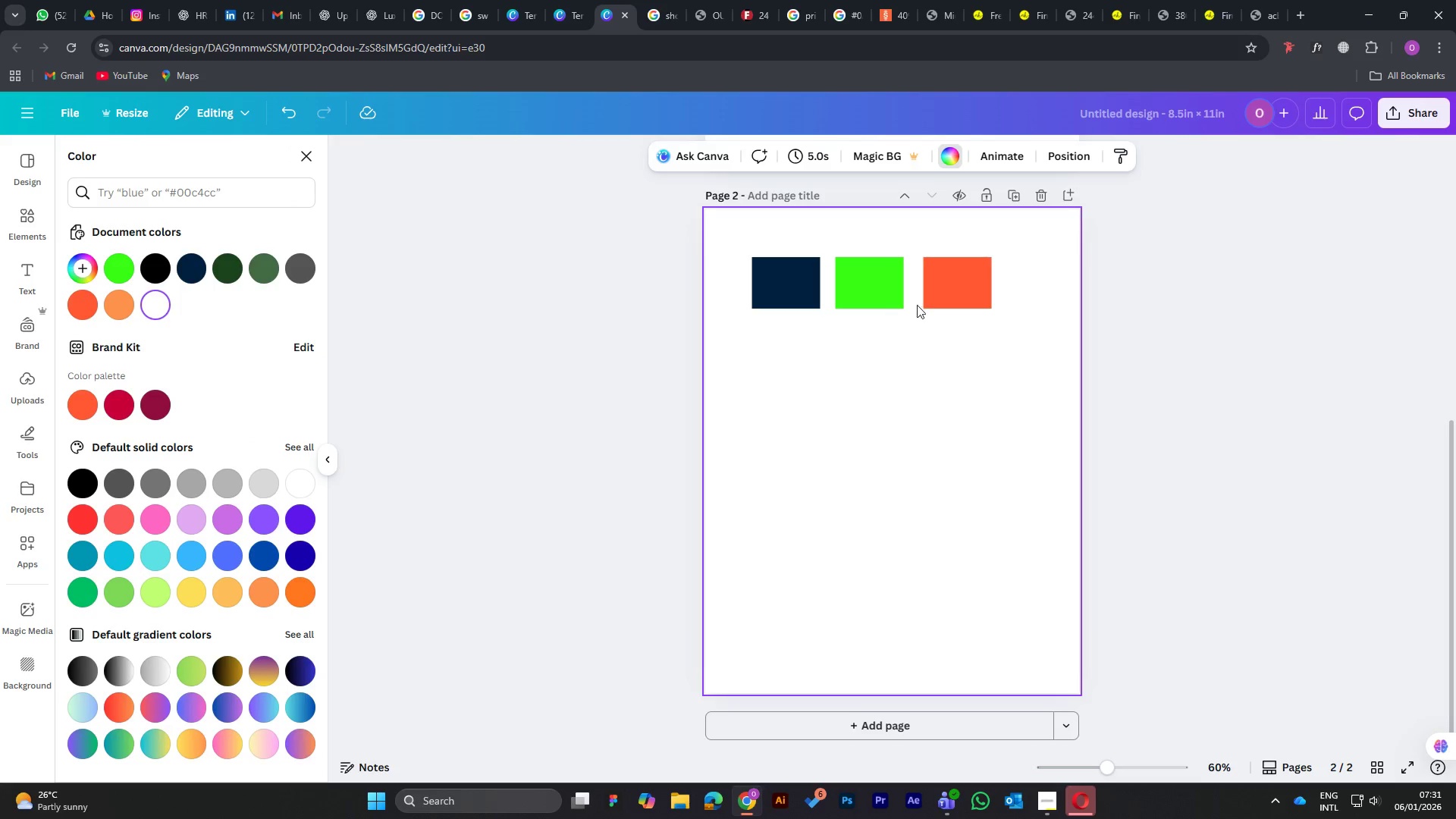 
left_click([953, 287])
 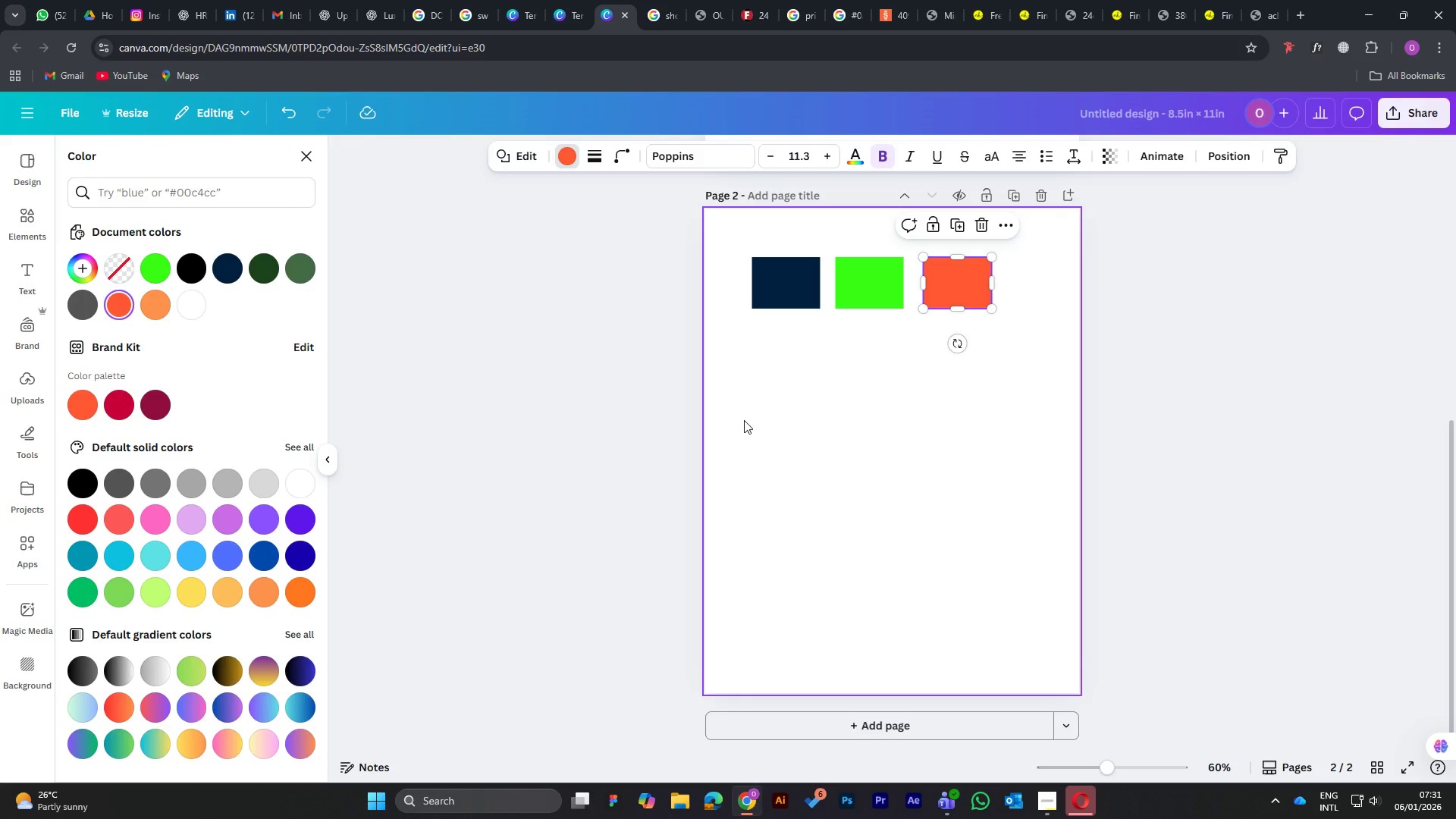 
wait(8.72)
 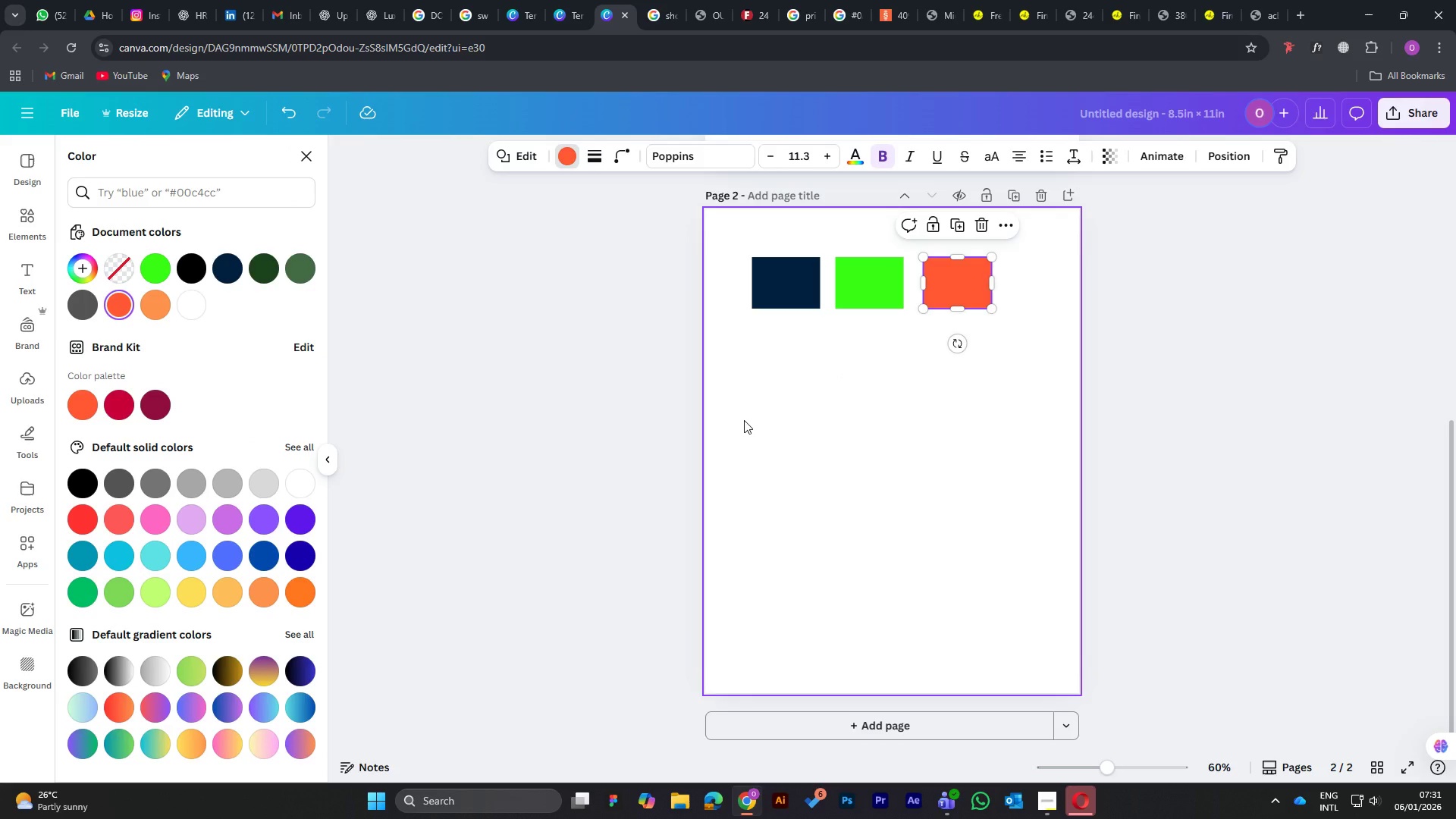 
left_click([1015, 730])